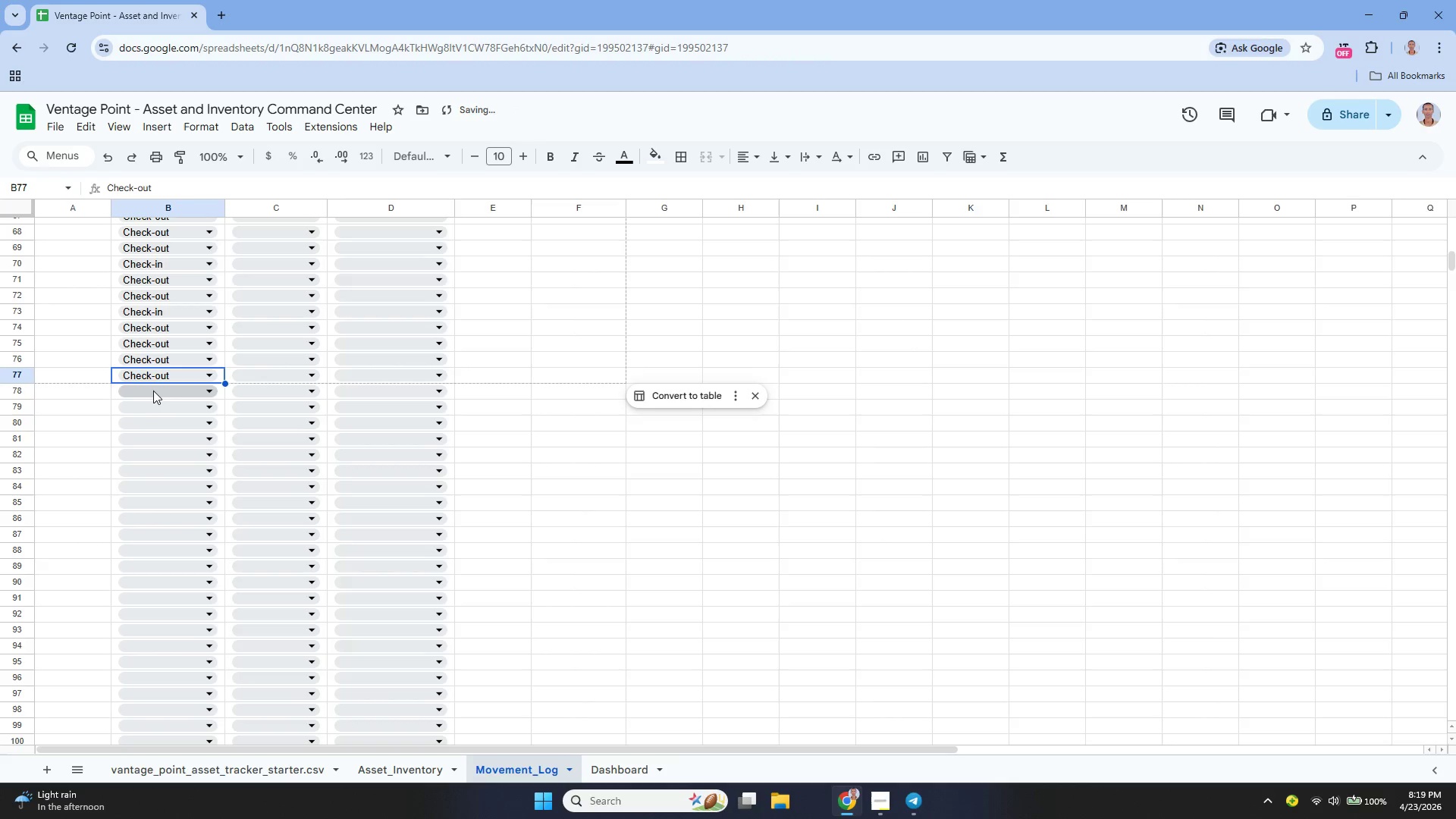 
left_click([155, 391])
 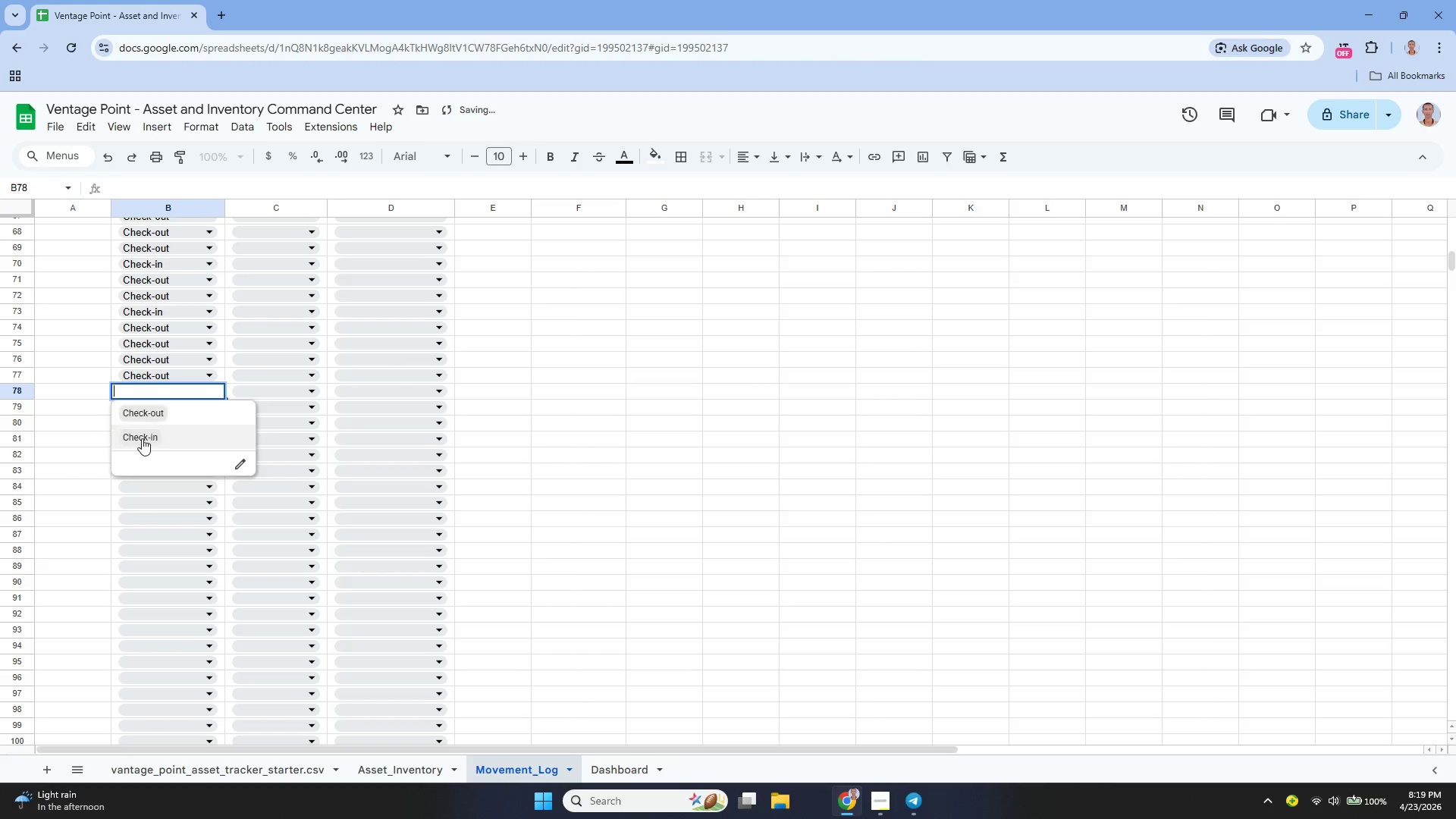 
left_click([141, 433])
 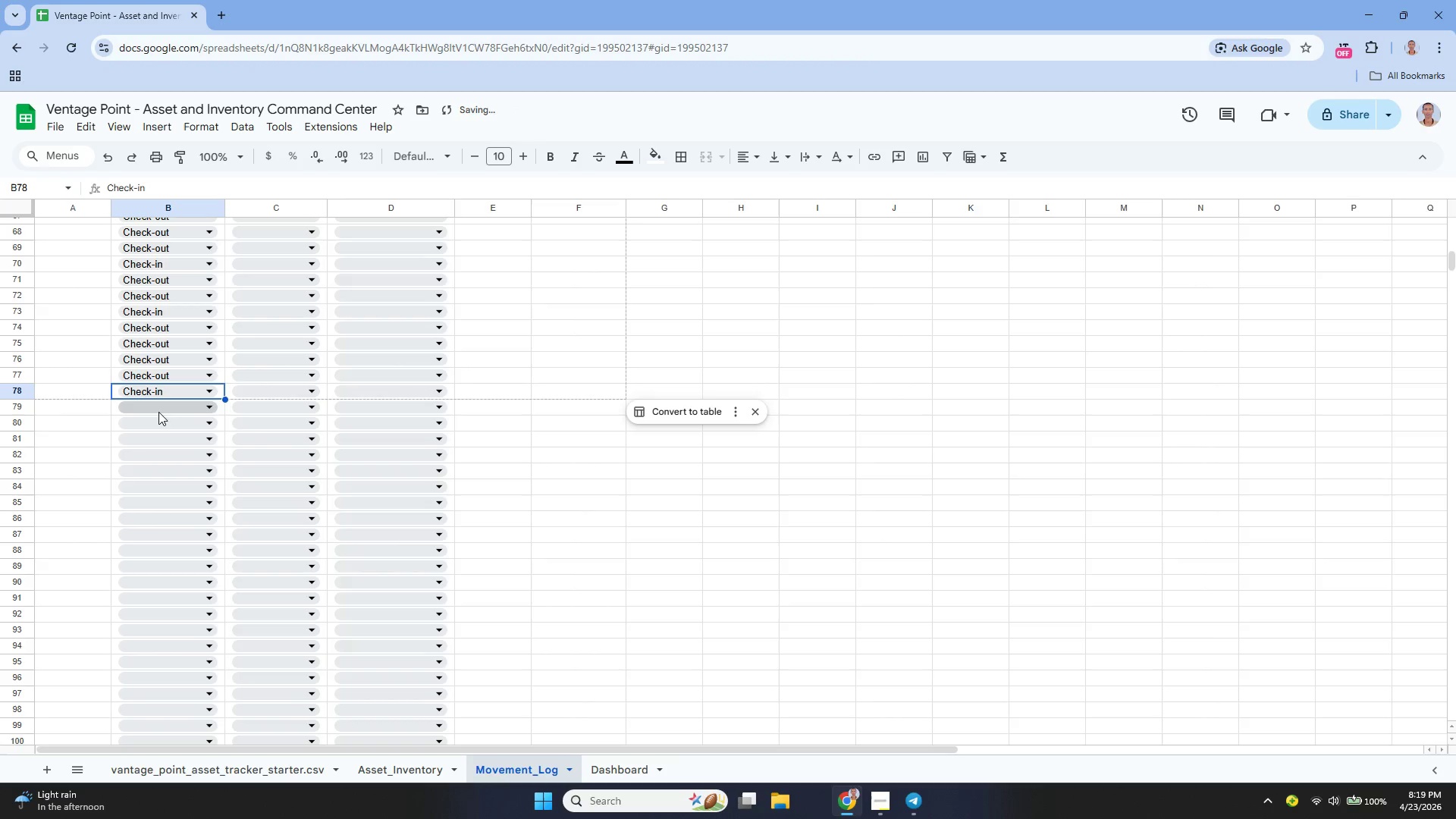 
right_click([158, 407])
 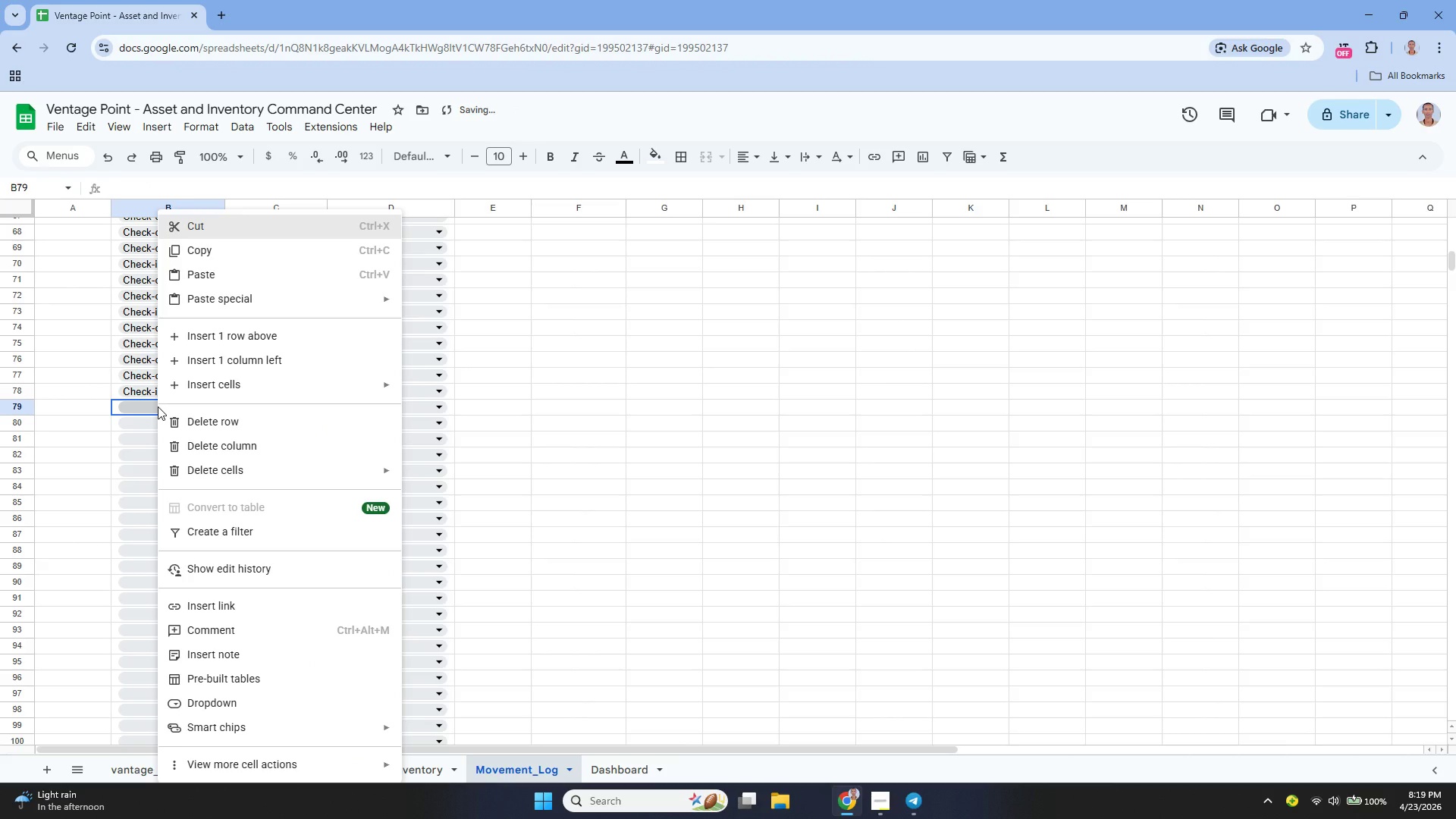 
key(Control+V)
 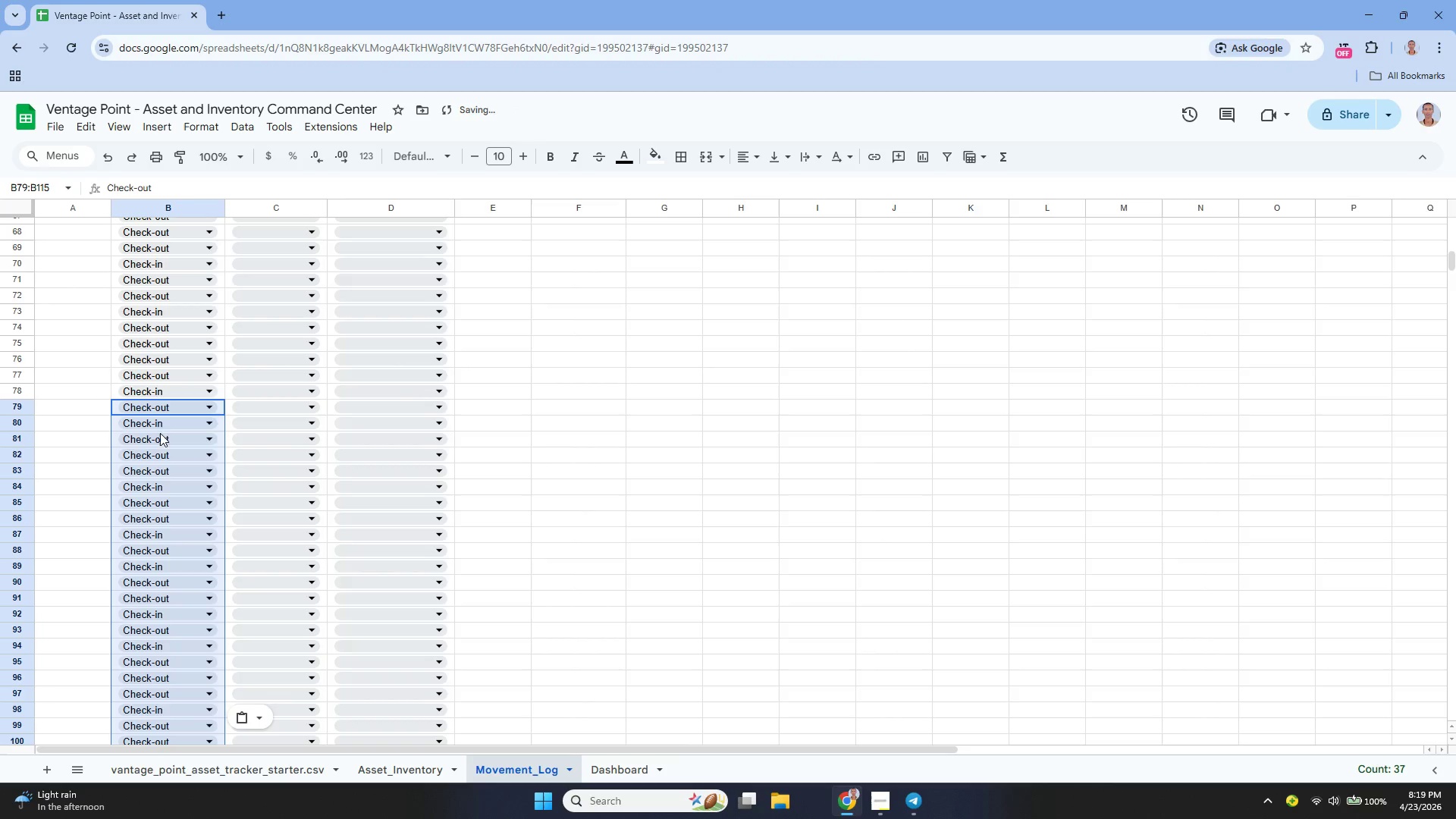 
scroll: coordinate [170, 435], scroll_direction: down, amount: 4.0
 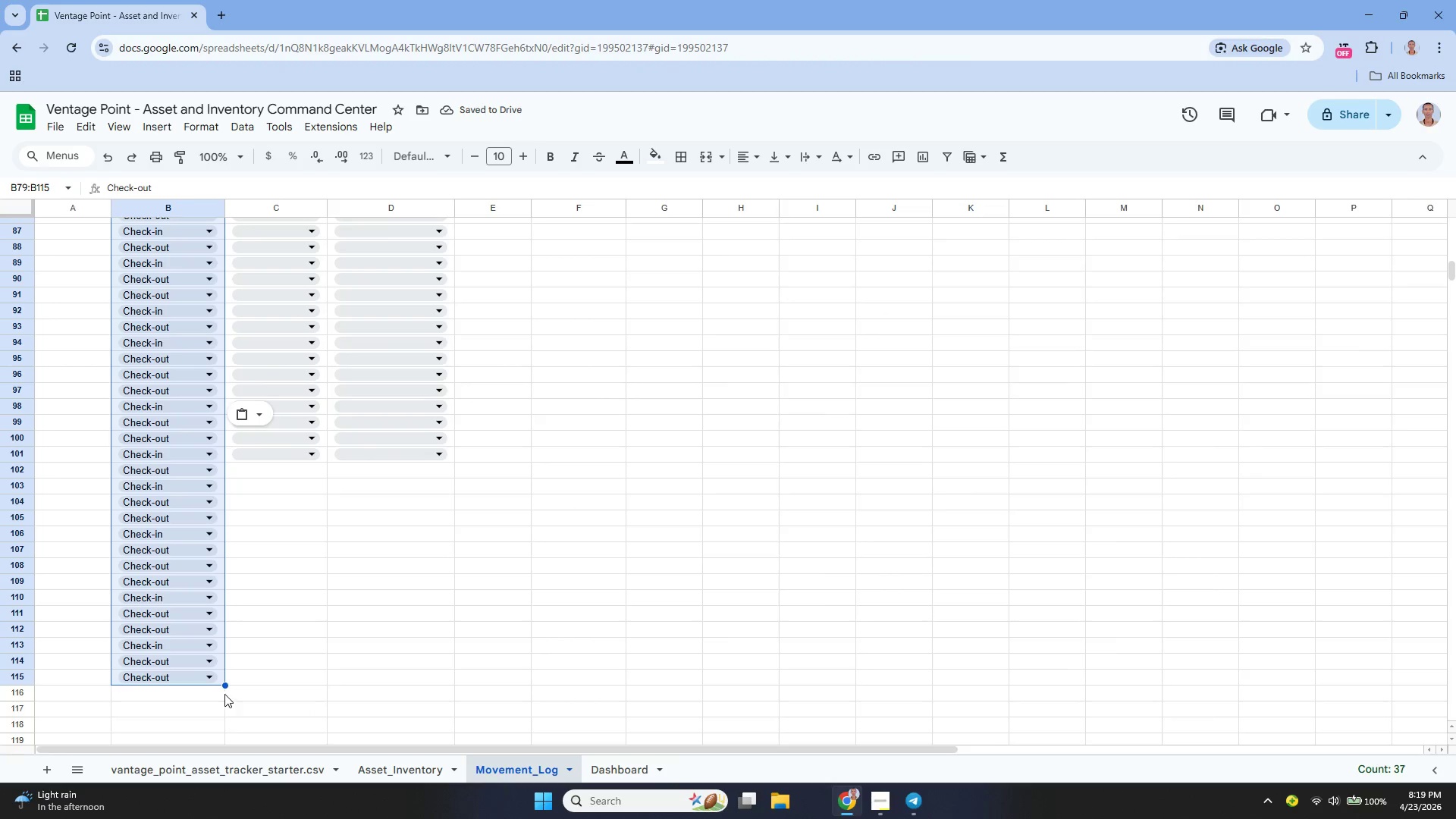 
key(Control+Z)
 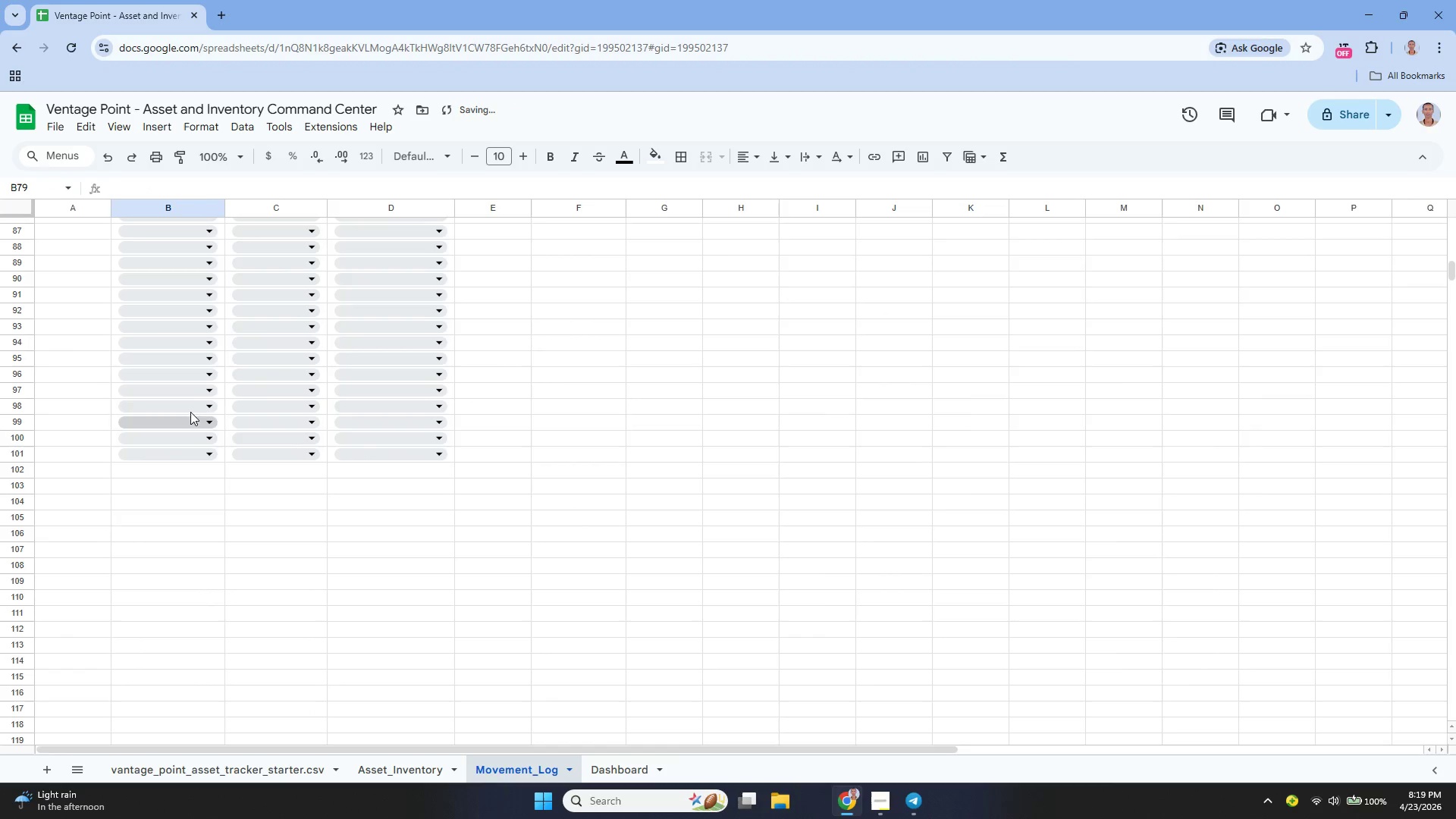 
scroll: coordinate [172, 525], scroll_direction: up, amount: 6.0
 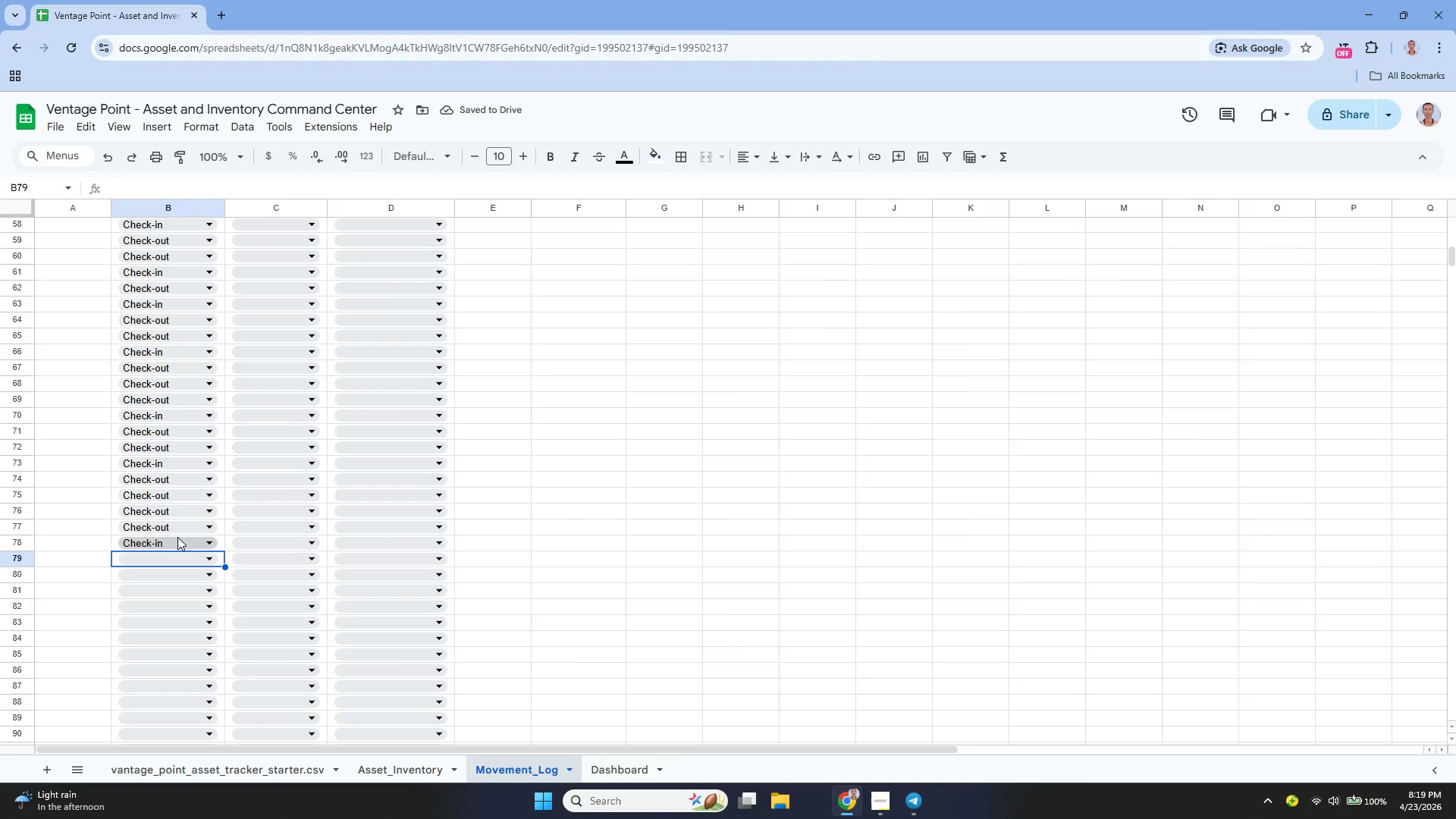 
left_click_drag(start_coordinate=[177, 541], to_coordinate=[182, 425])
 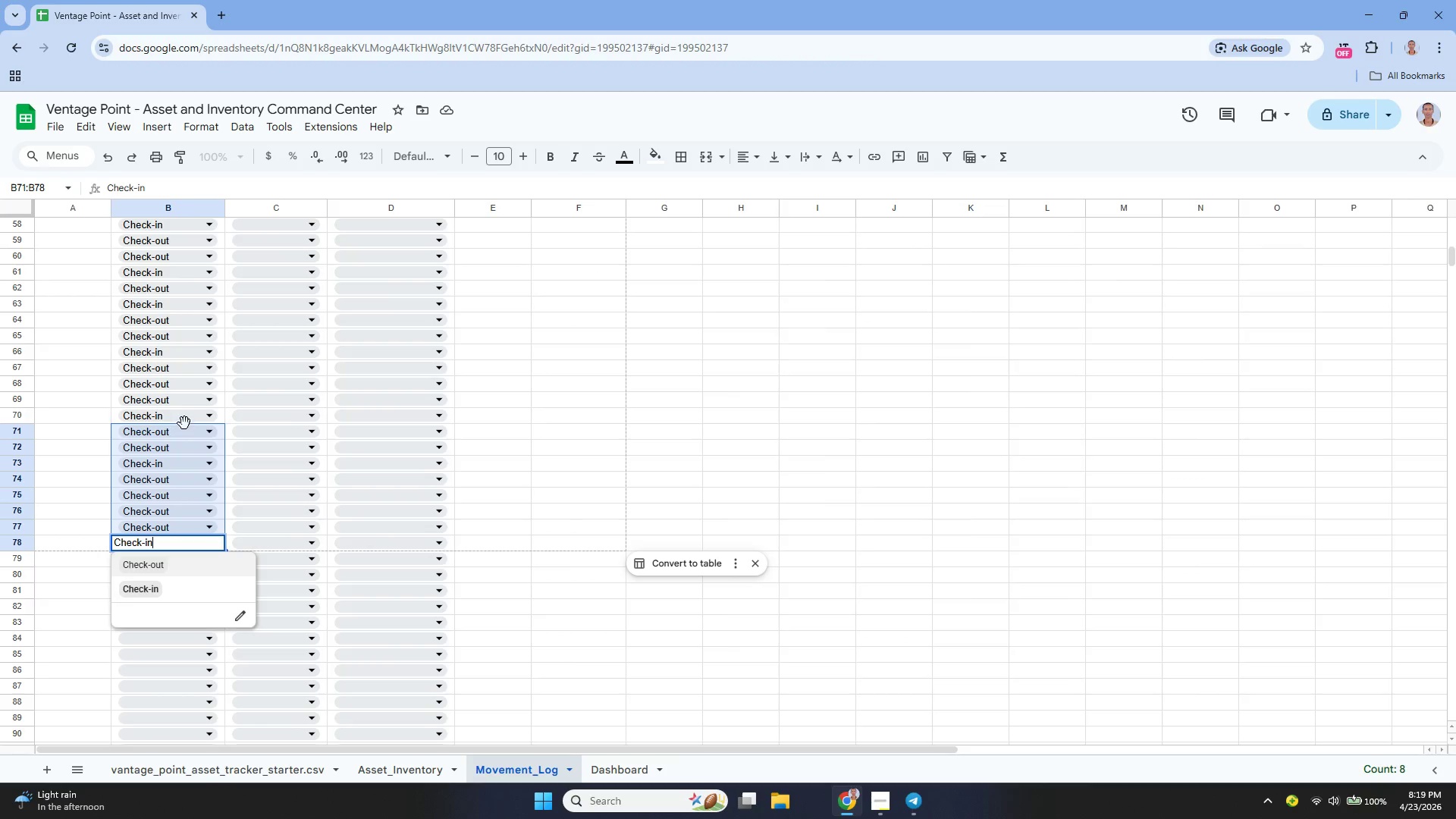 
key(Control+C)
 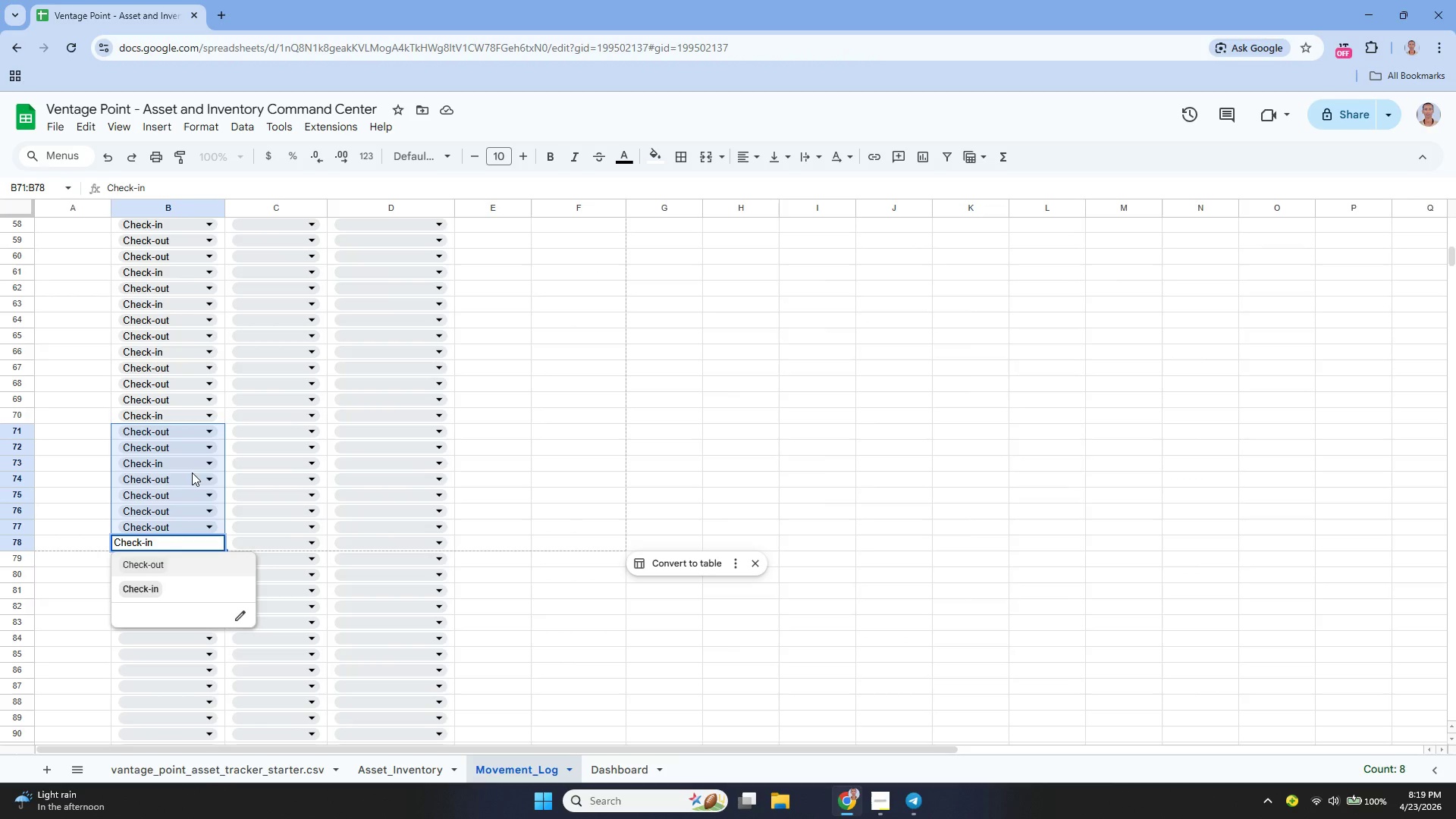 
key(Control+C)
 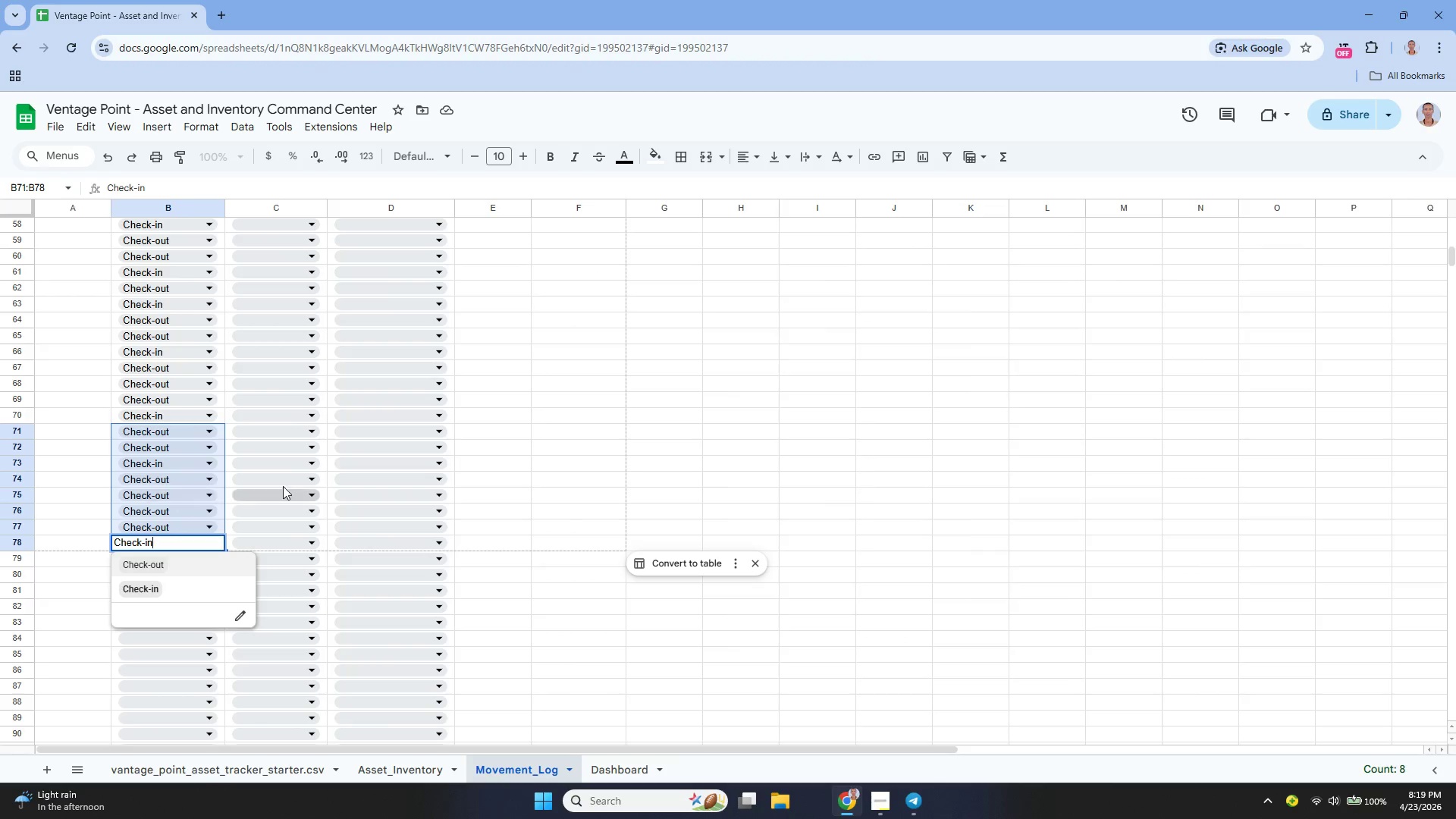 
left_click([536, 423])
 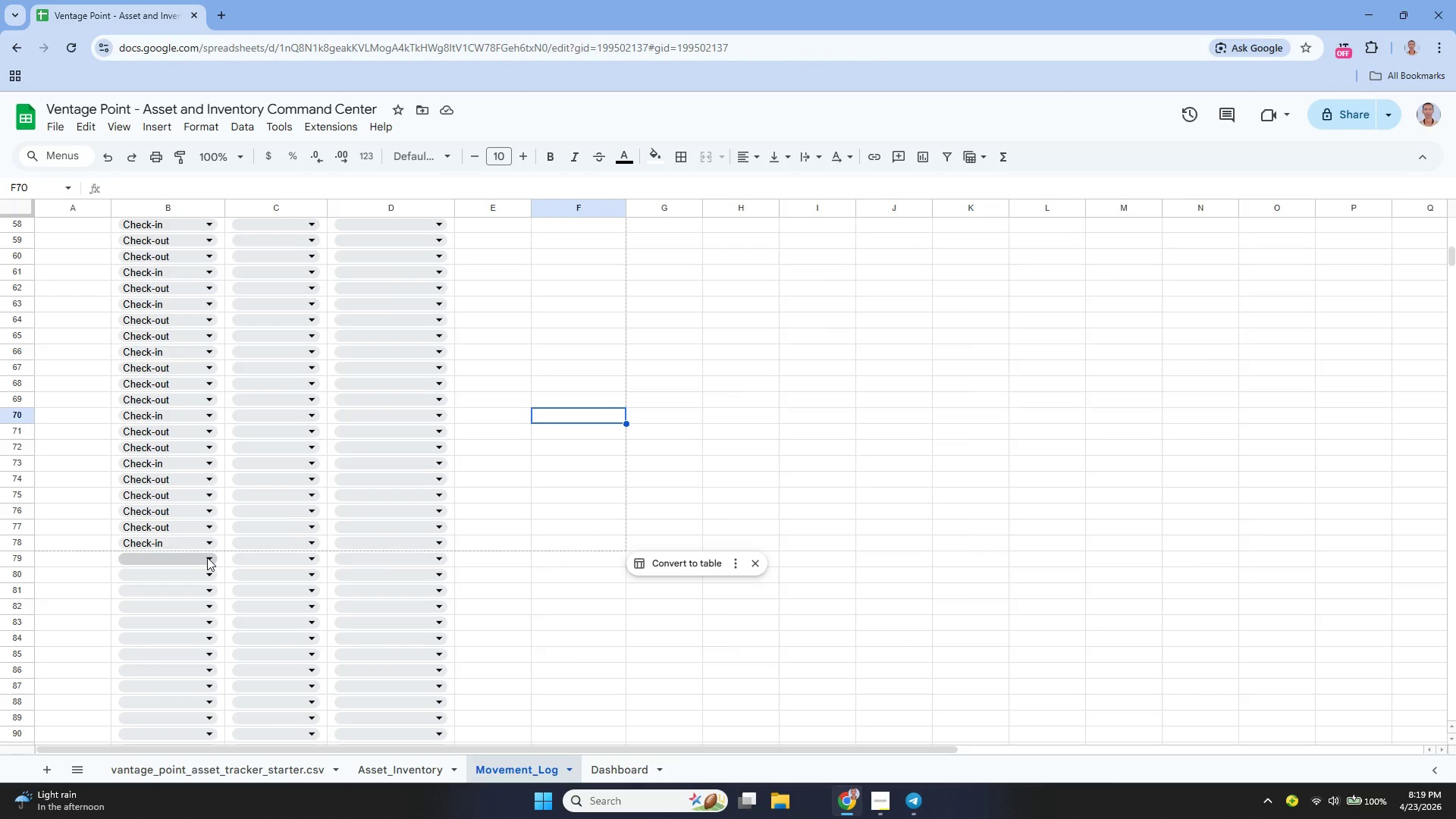 
scroll: coordinate [202, 544], scroll_direction: down, amount: 3.0
 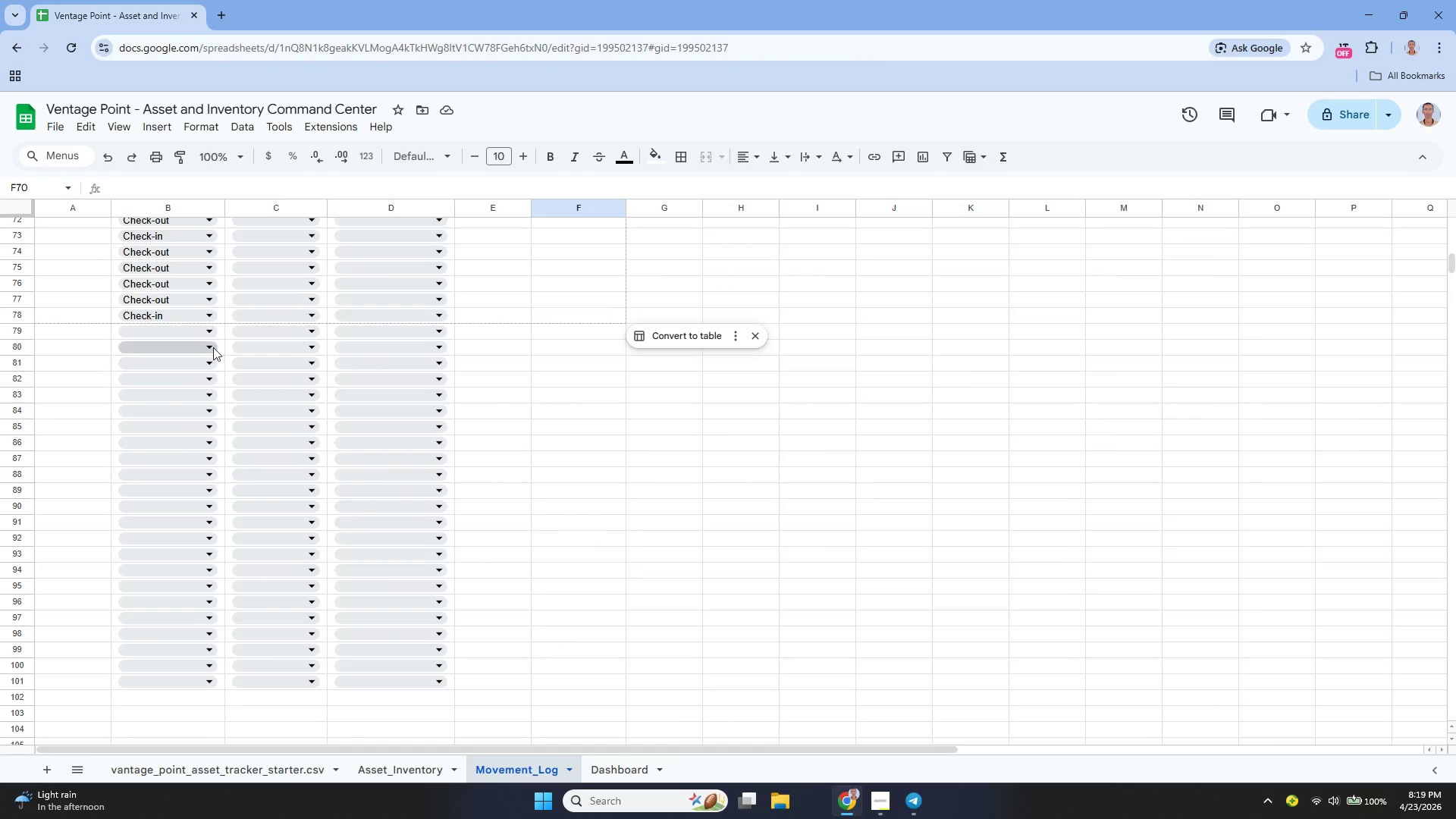 
left_click_drag(start_coordinate=[211, 346], to_coordinate=[218, 361])
 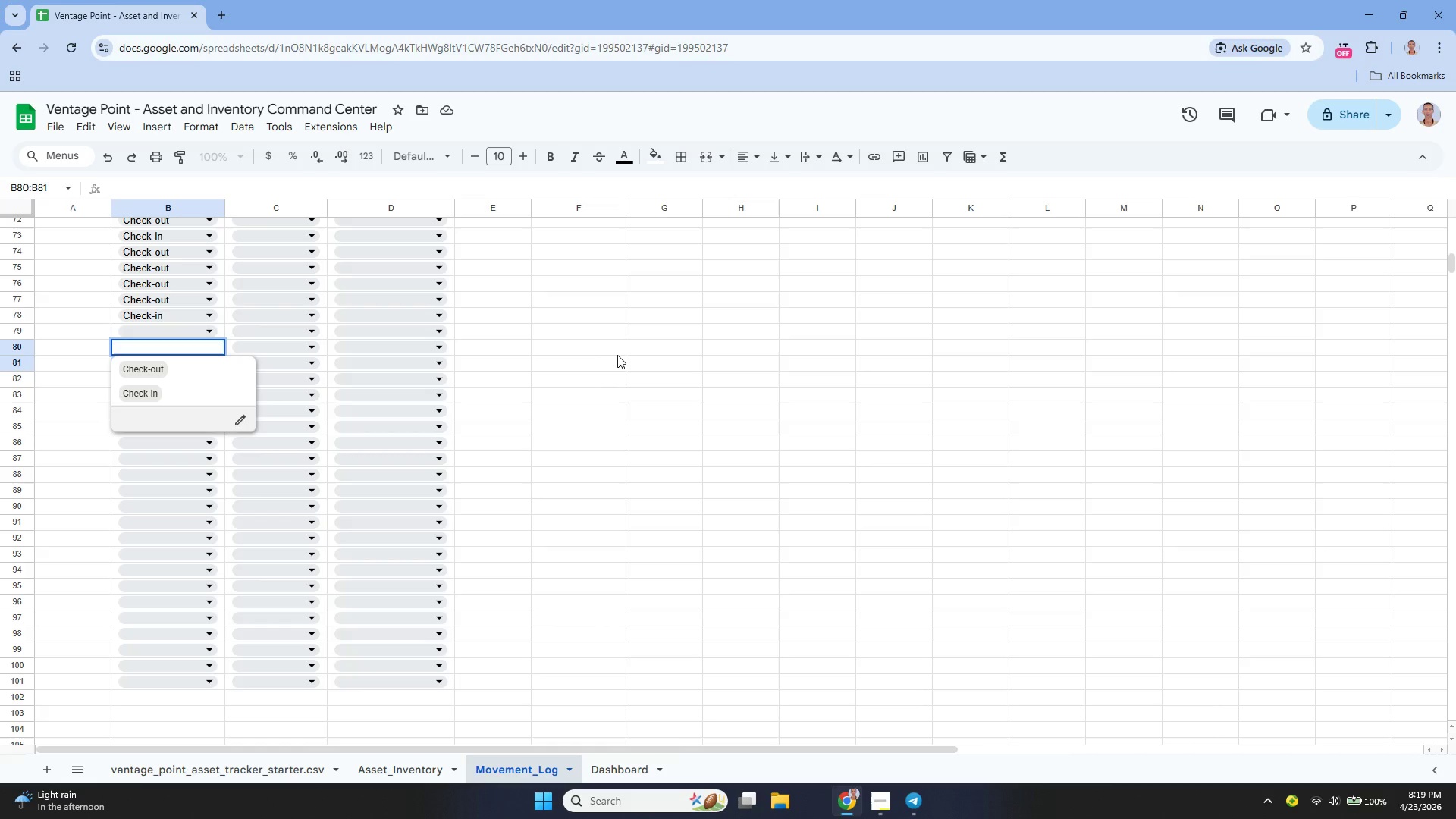 
left_click_drag(start_coordinate=[623, 355], to_coordinate=[655, 351])
 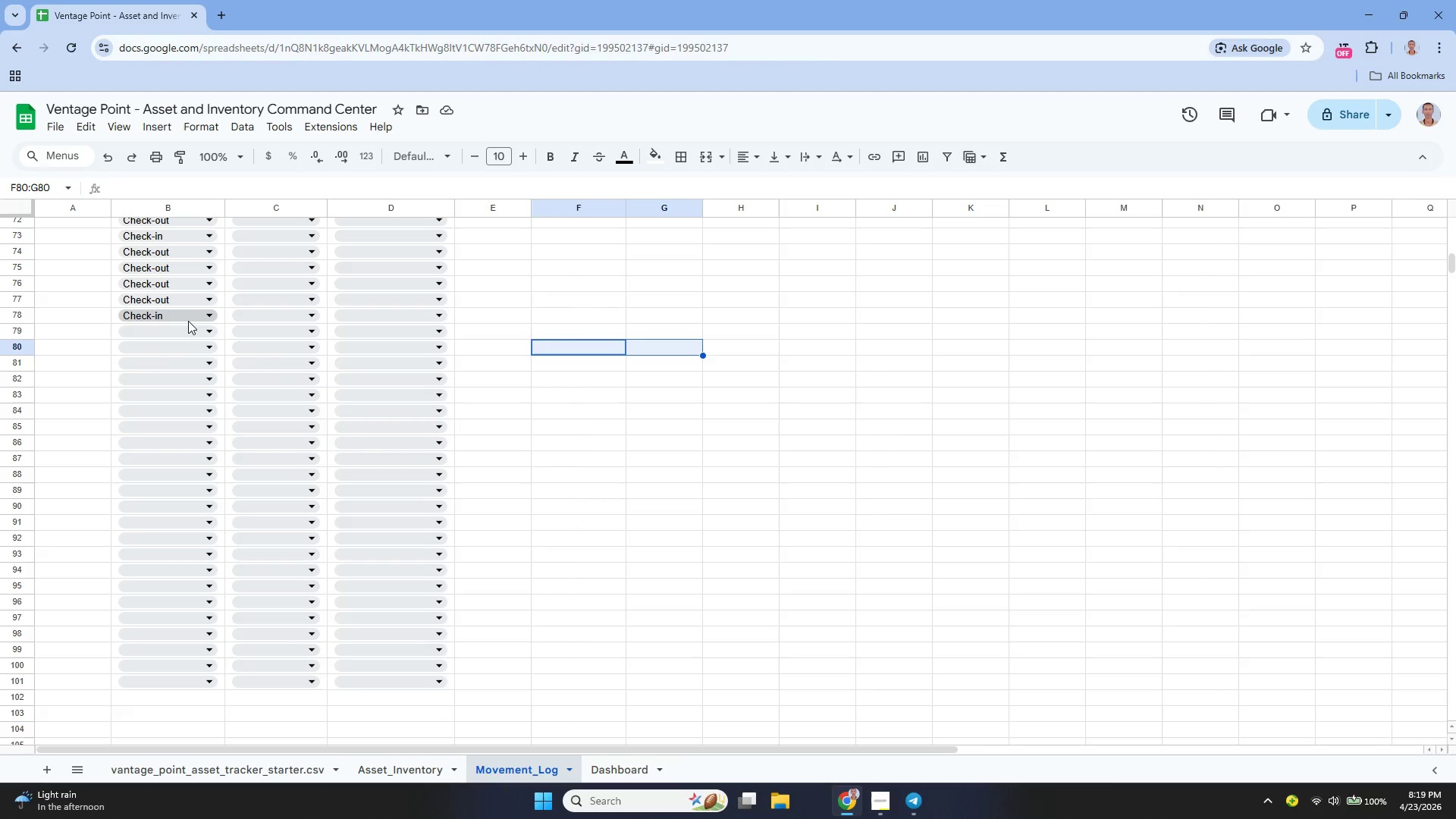 
right_click([178, 329])
 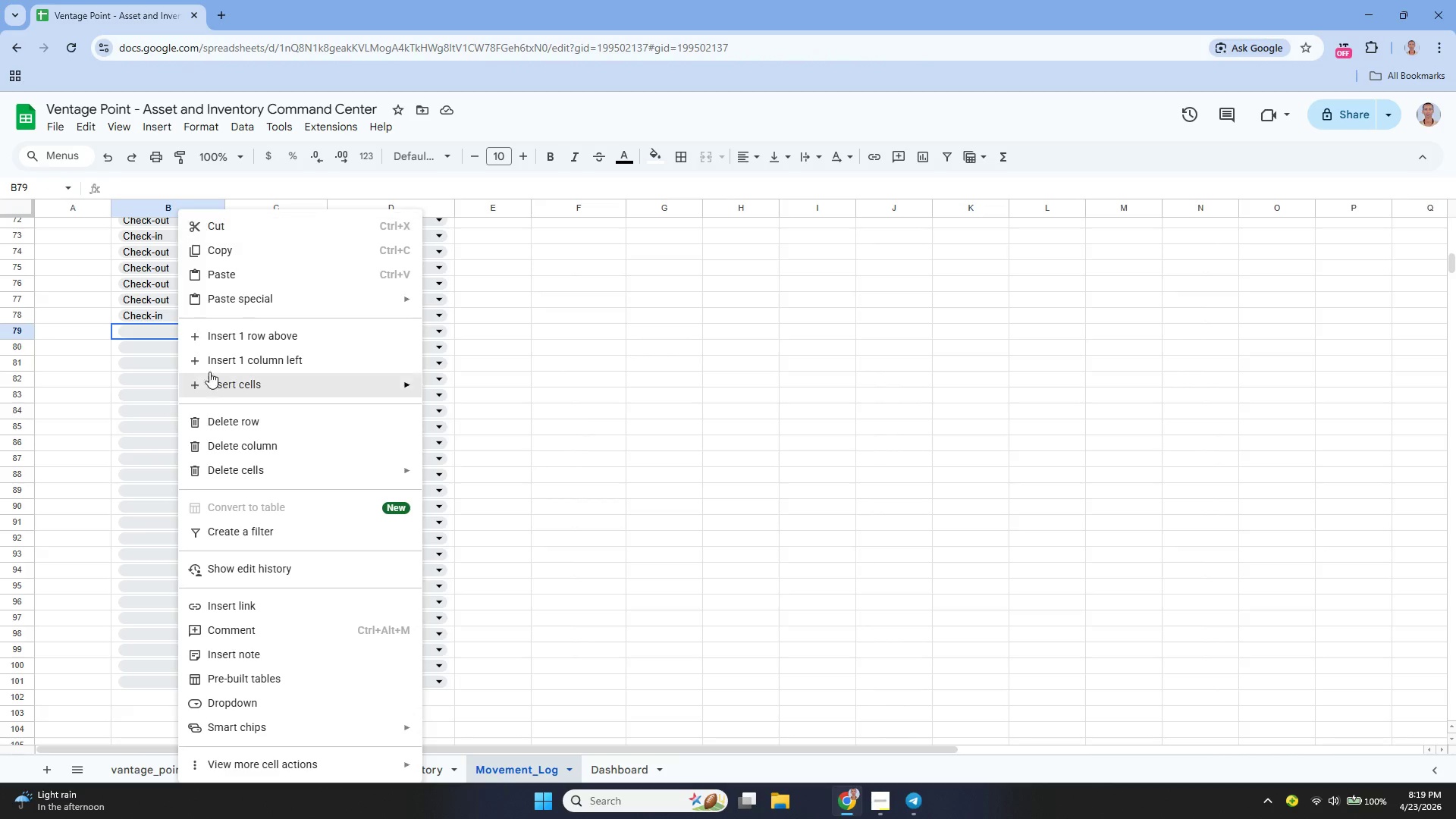 
left_click_drag(start_coordinate=[544, 330], to_coordinate=[543, 335])
 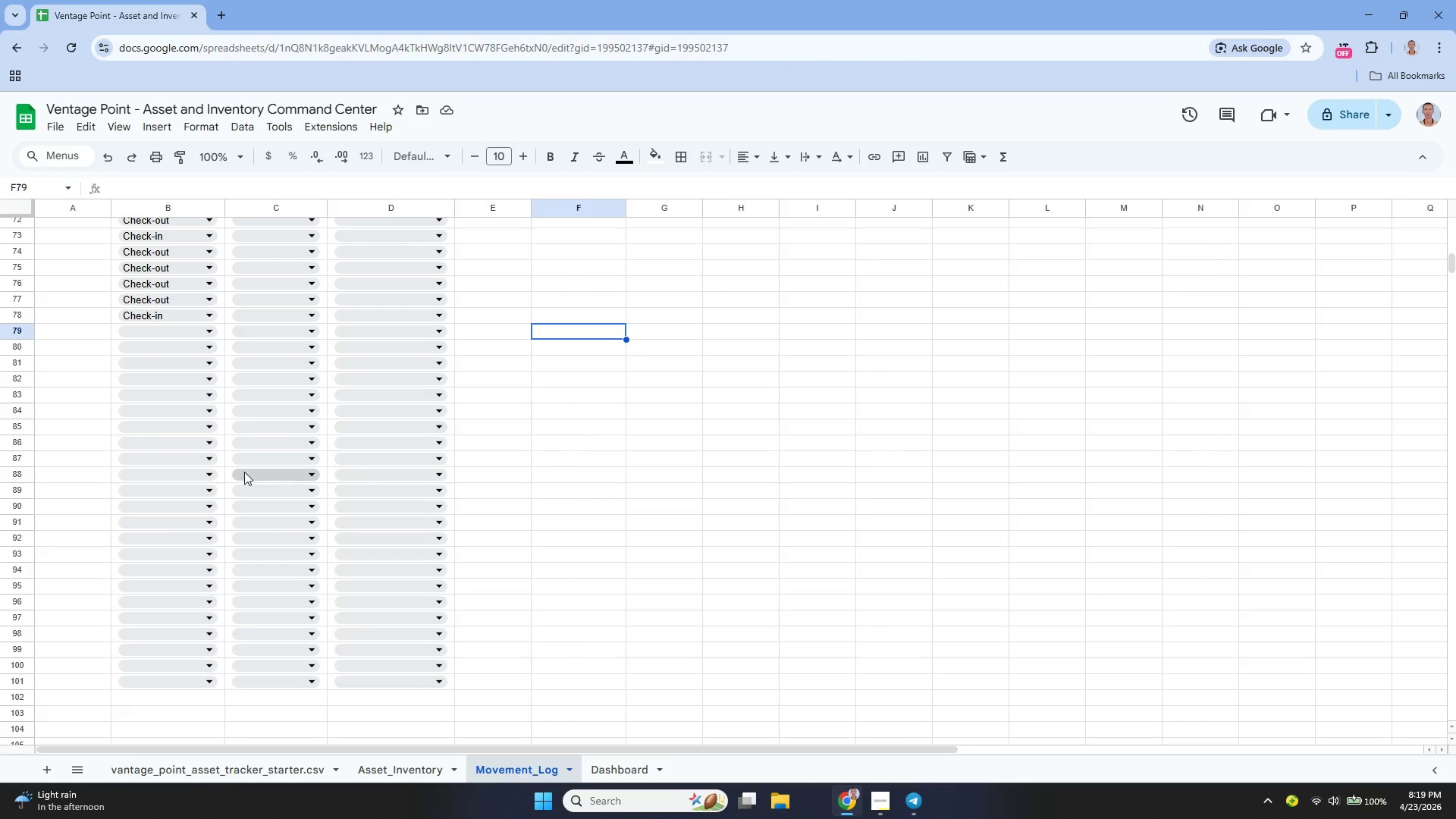 
scroll: coordinate [238, 469], scroll_direction: up, amount: 7.0
 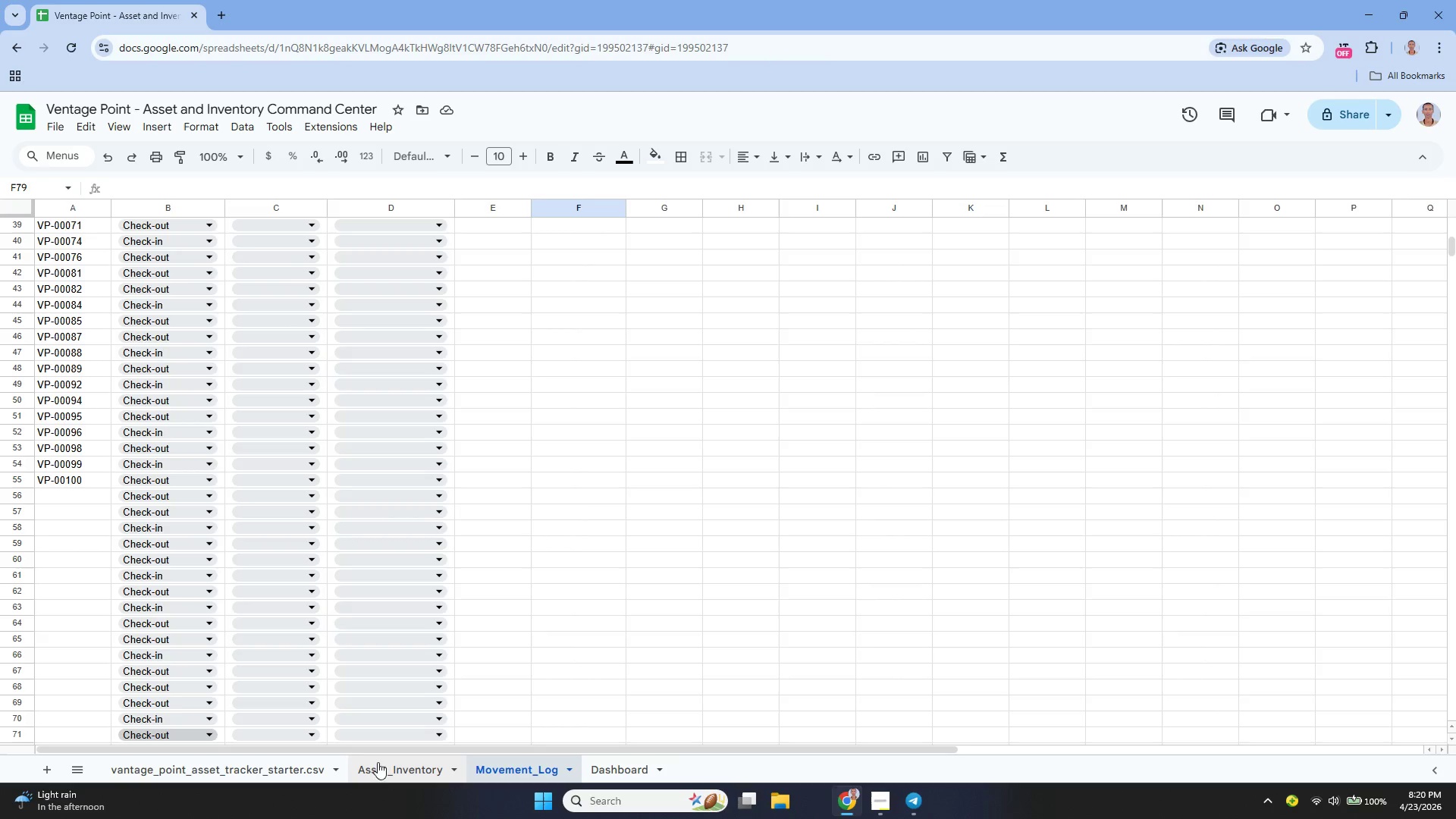 
scroll: coordinate [293, 571], scroll_direction: down, amount: 4.0
 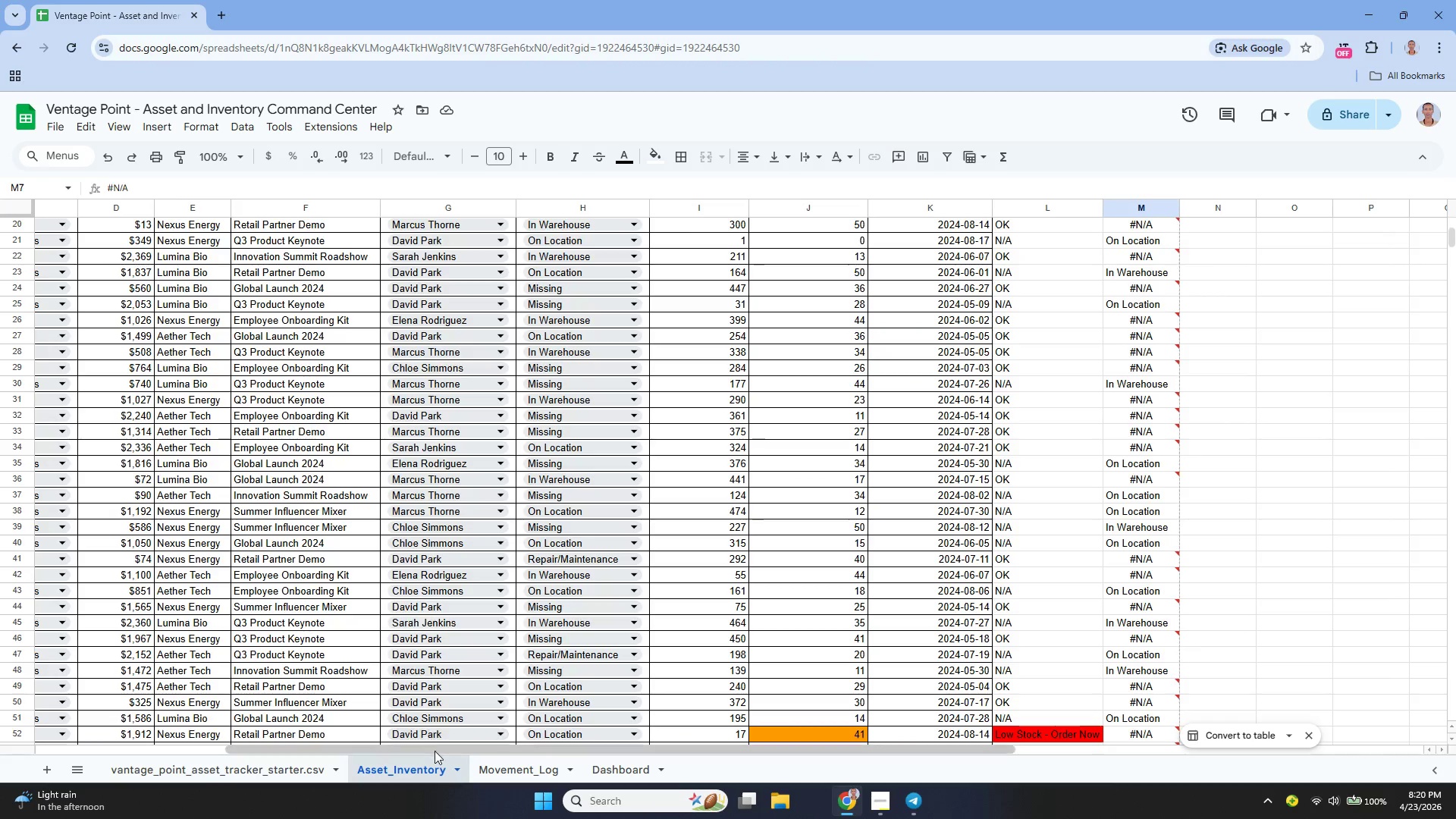 
left_click_drag(start_coordinate=[428, 752], to_coordinate=[256, 784])
 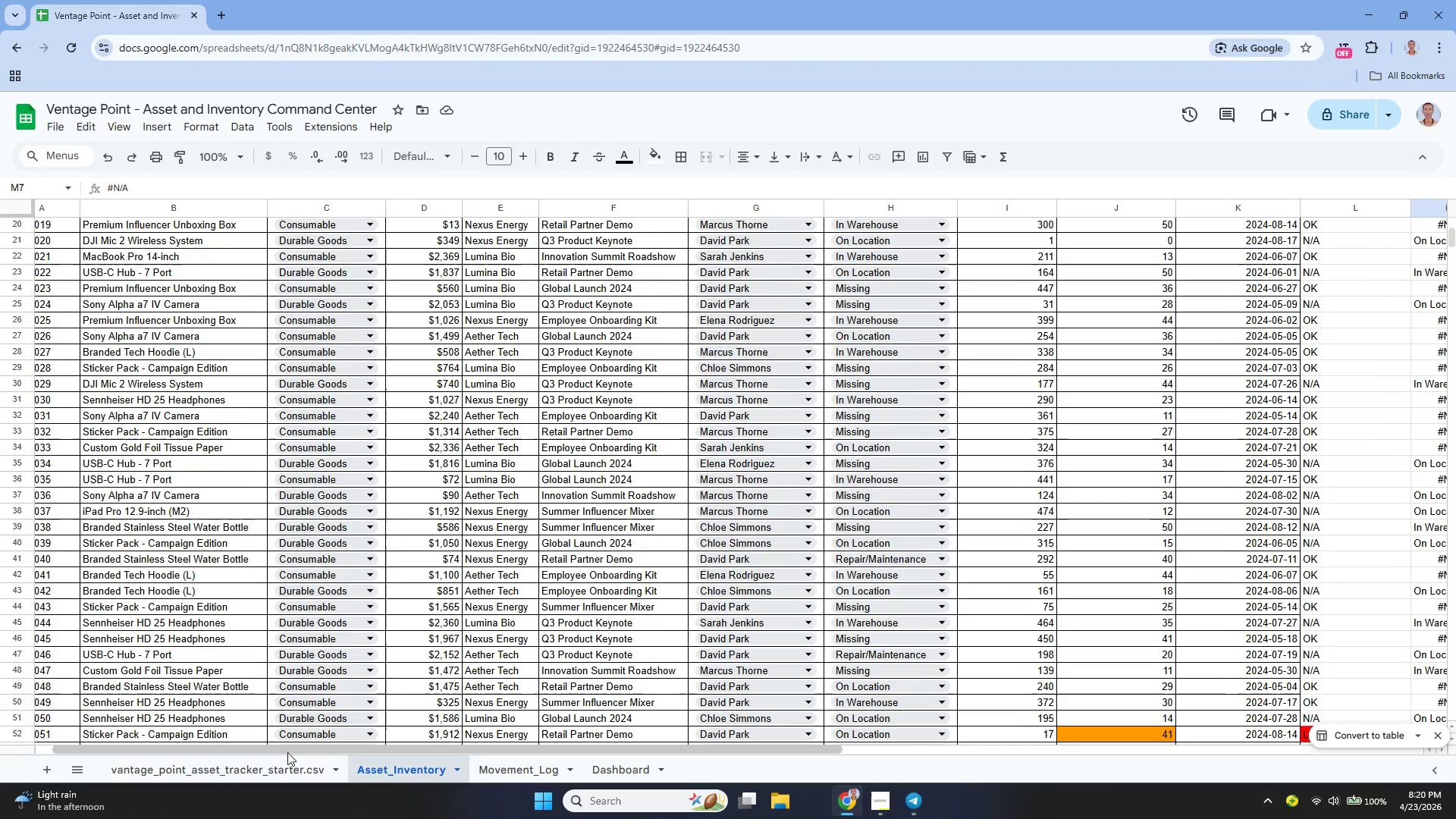 
left_click_drag(start_coordinate=[287, 752], to_coordinate=[169, 777])
 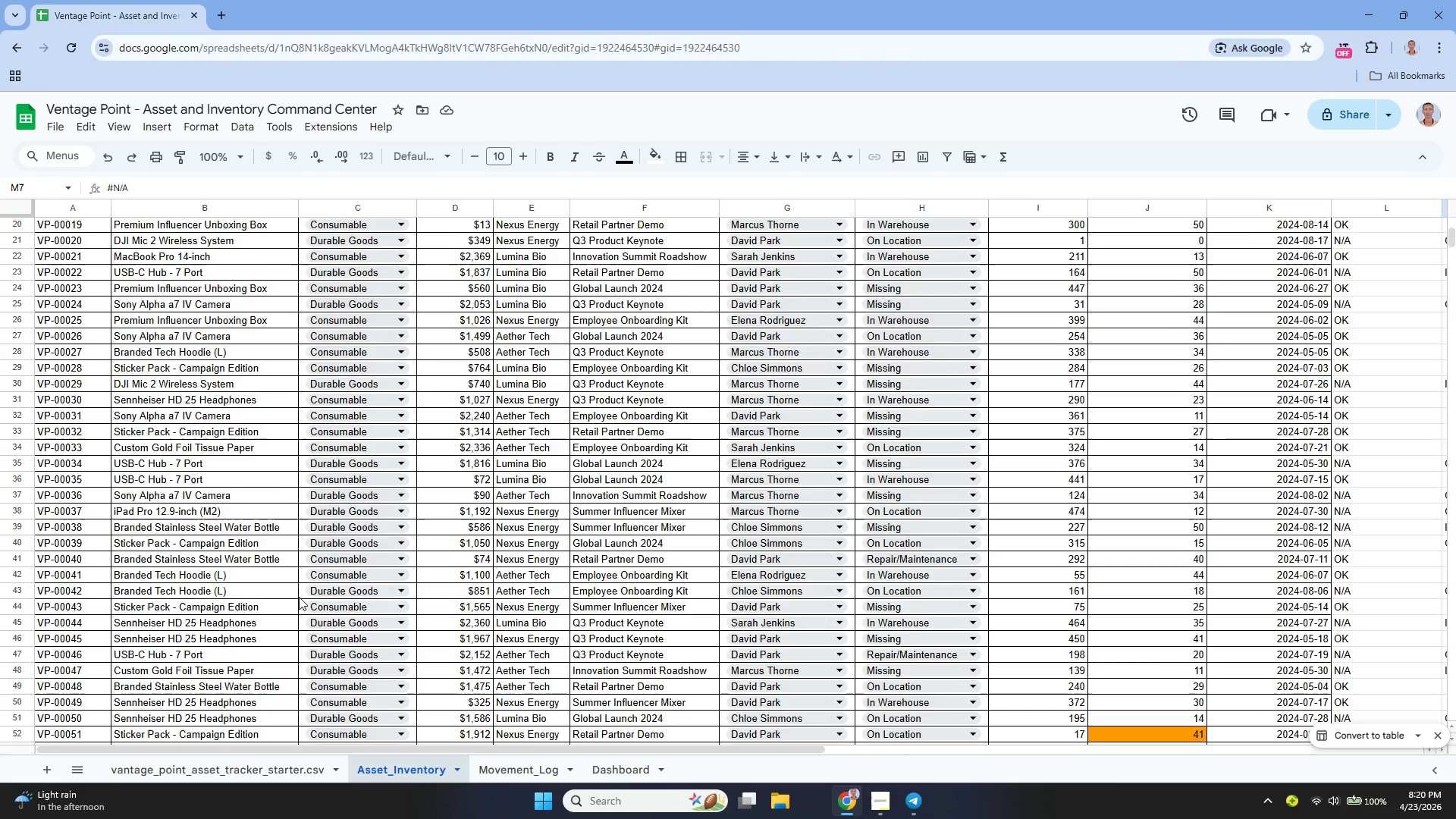 
scroll: coordinate [312, 582], scroll_direction: down, amount: 12.0
 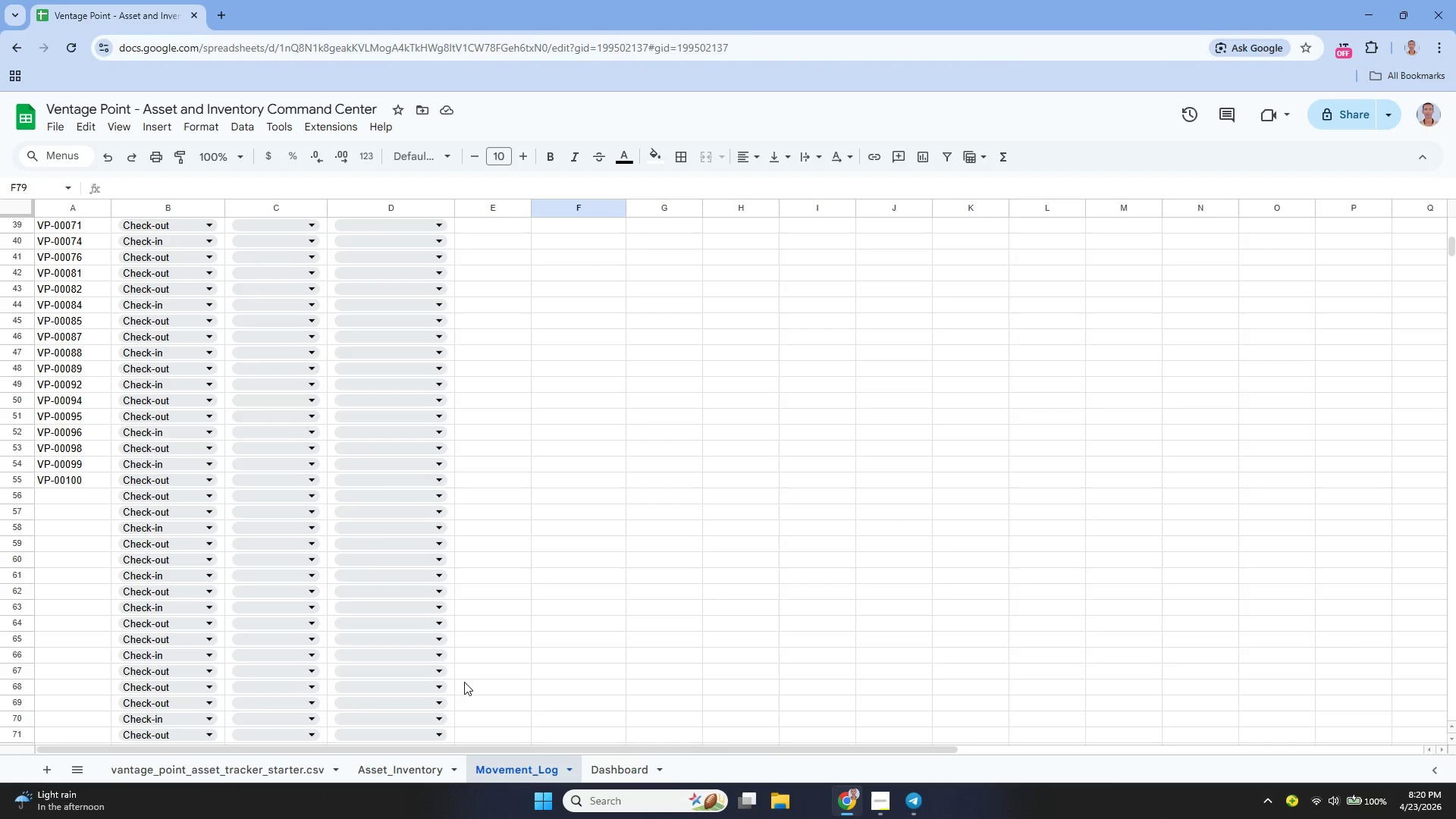 
wait(5.58)
 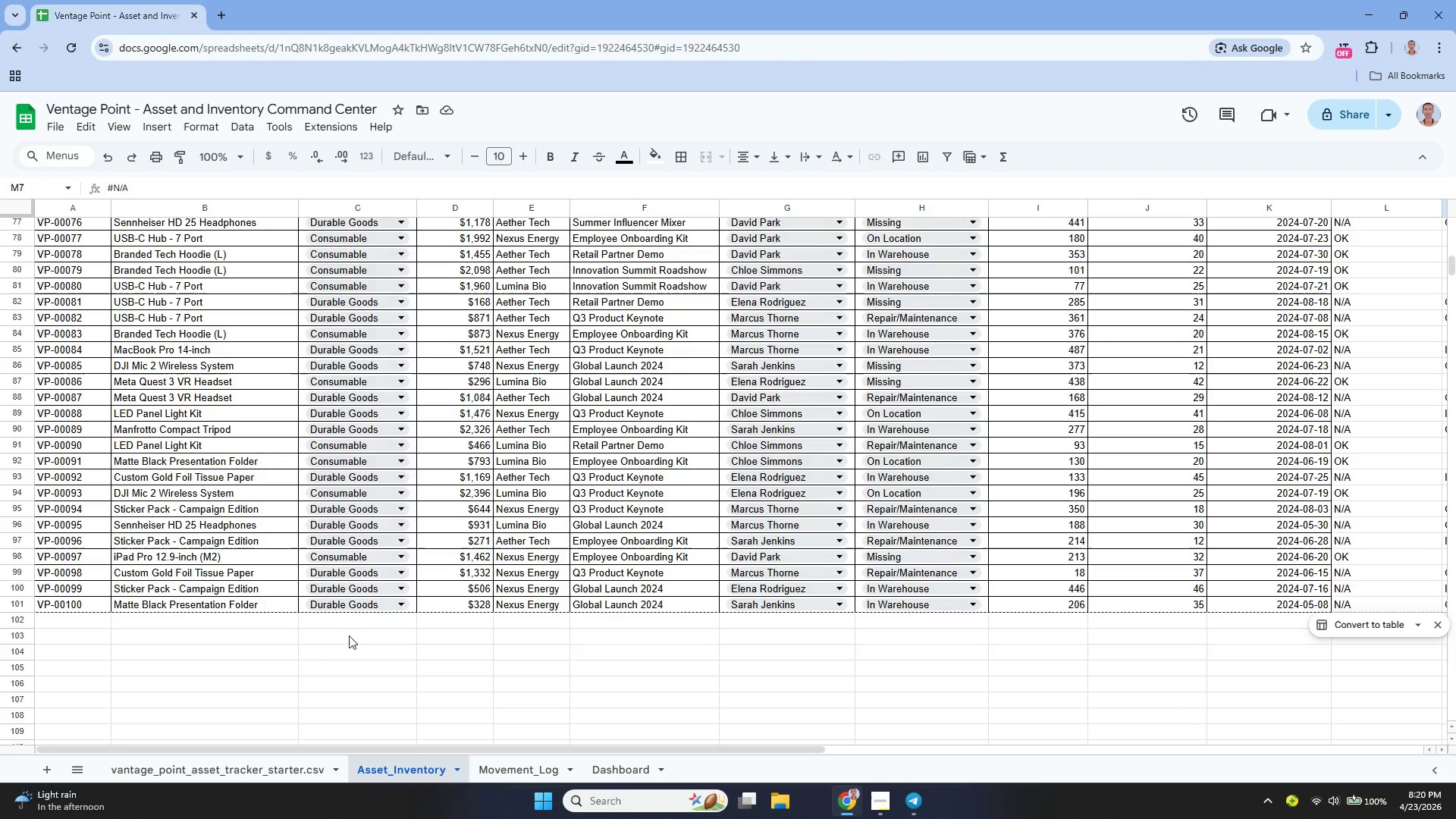 
scroll: coordinate [390, 560], scroll_direction: up, amount: 9.0
 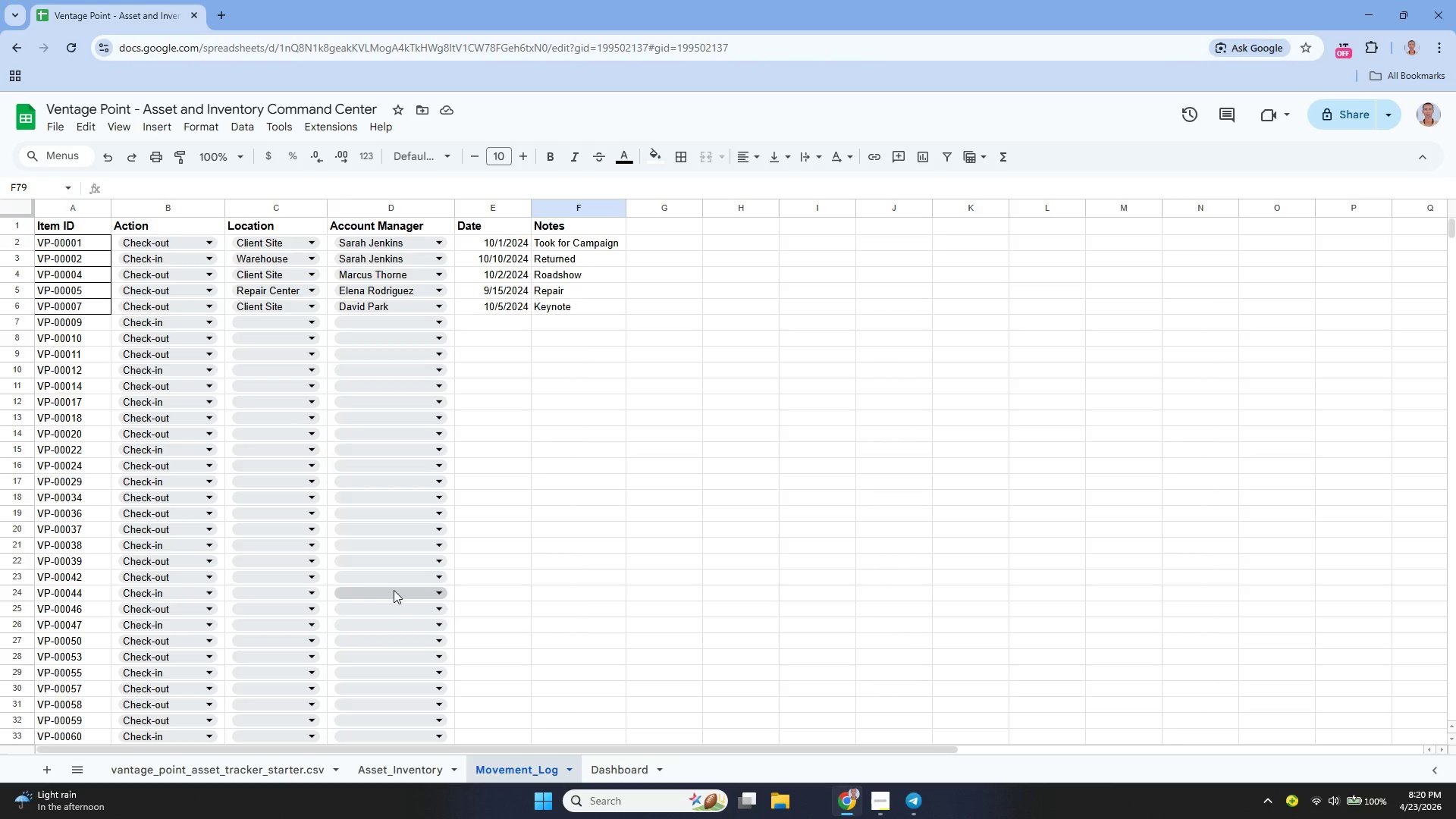 
wait(39.93)
 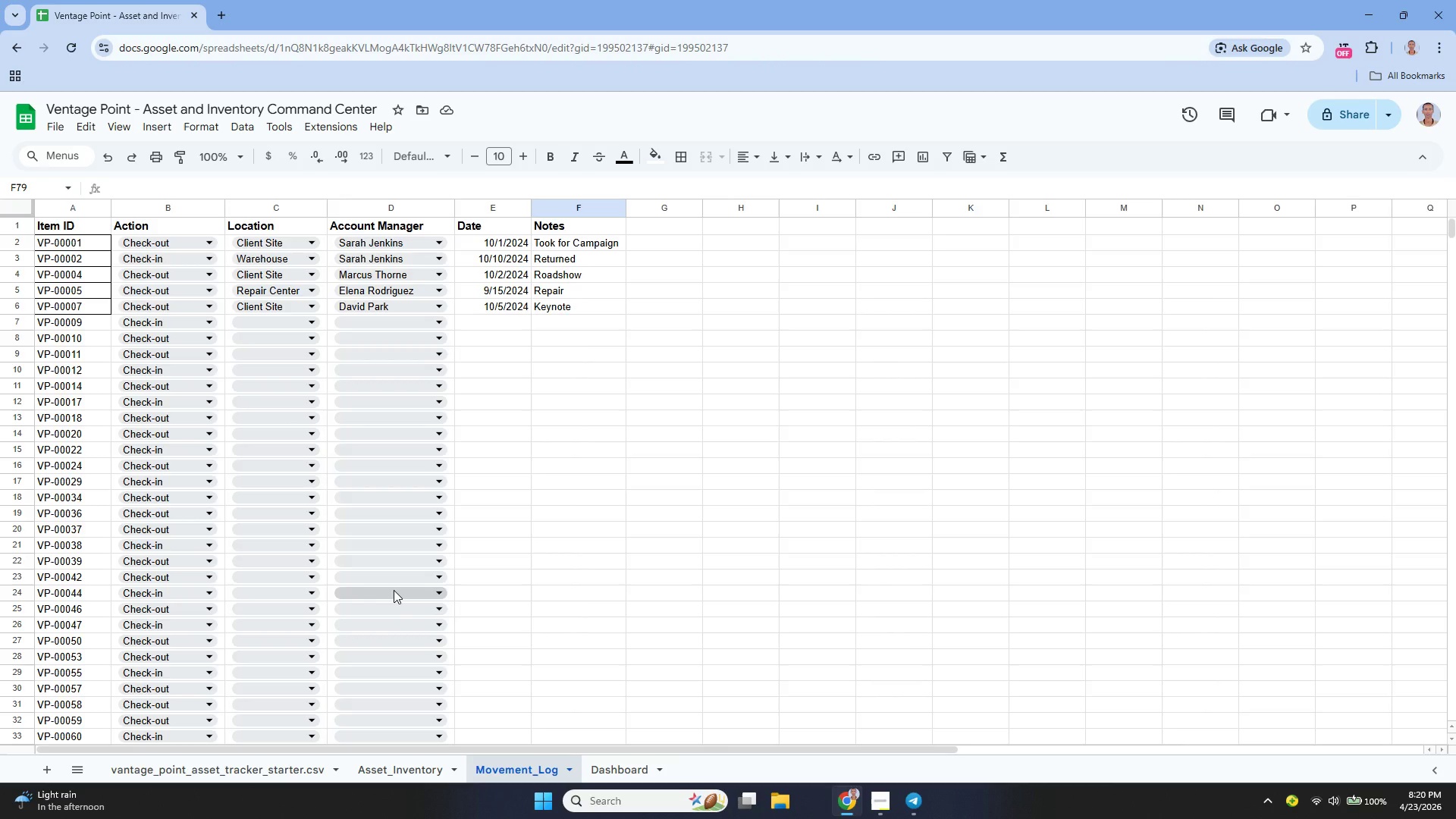 
scroll: coordinate [187, 475], scroll_direction: down, amount: 2.0
 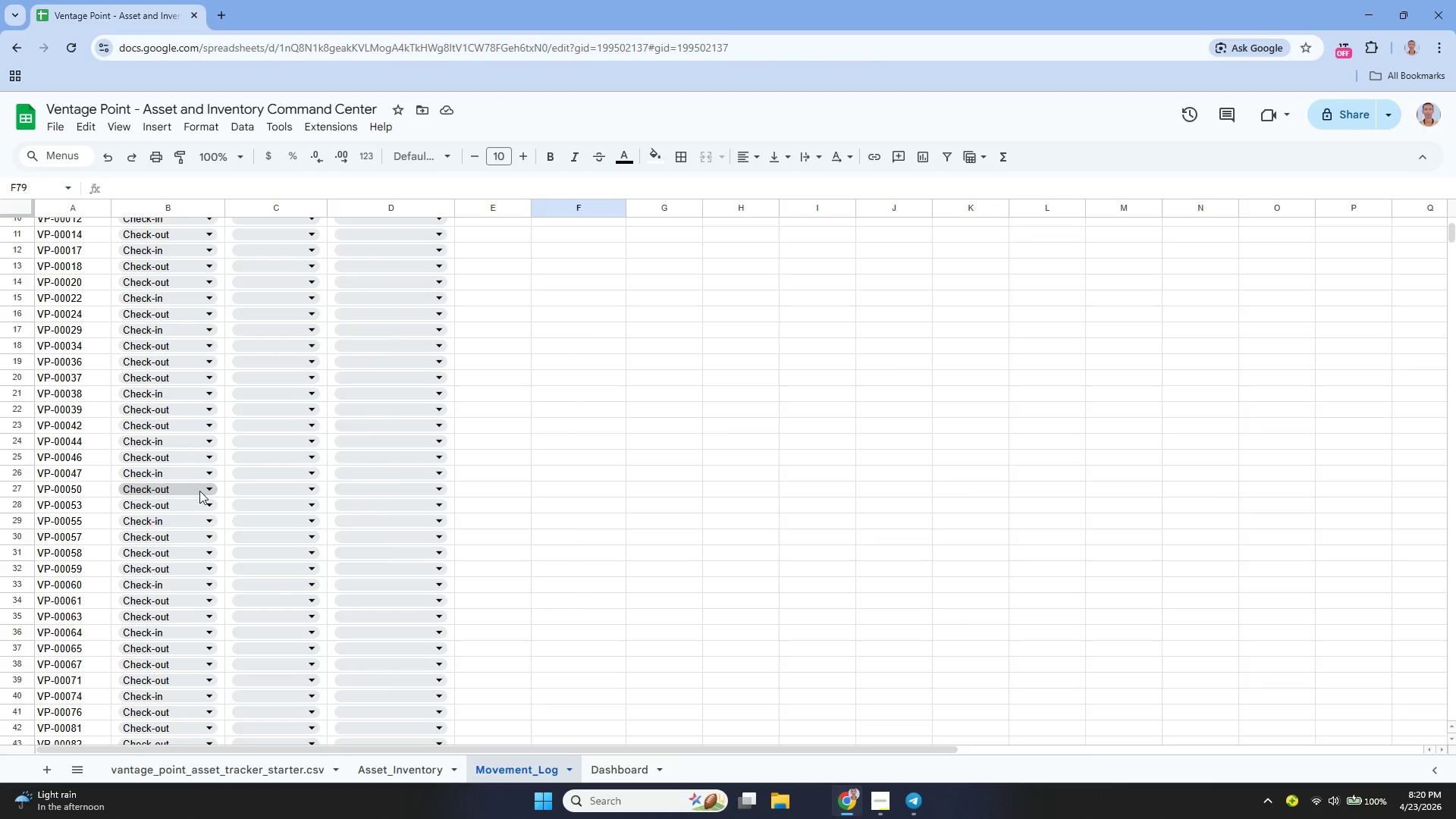 
scroll: coordinate [202, 489], scroll_direction: up, amount: 5.0
 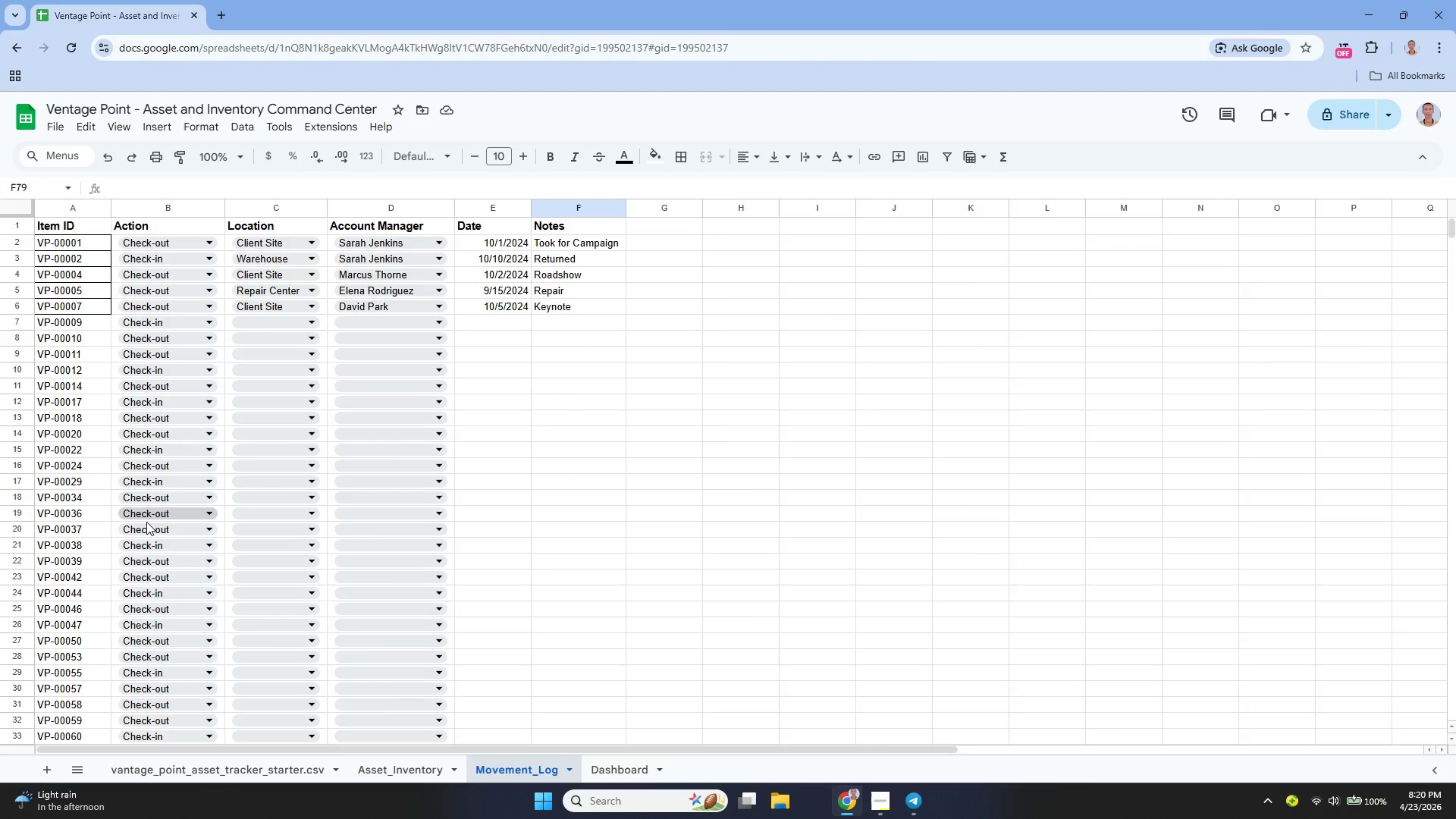 
scroll: coordinate [95, 548], scroll_direction: down, amount: 3.0
 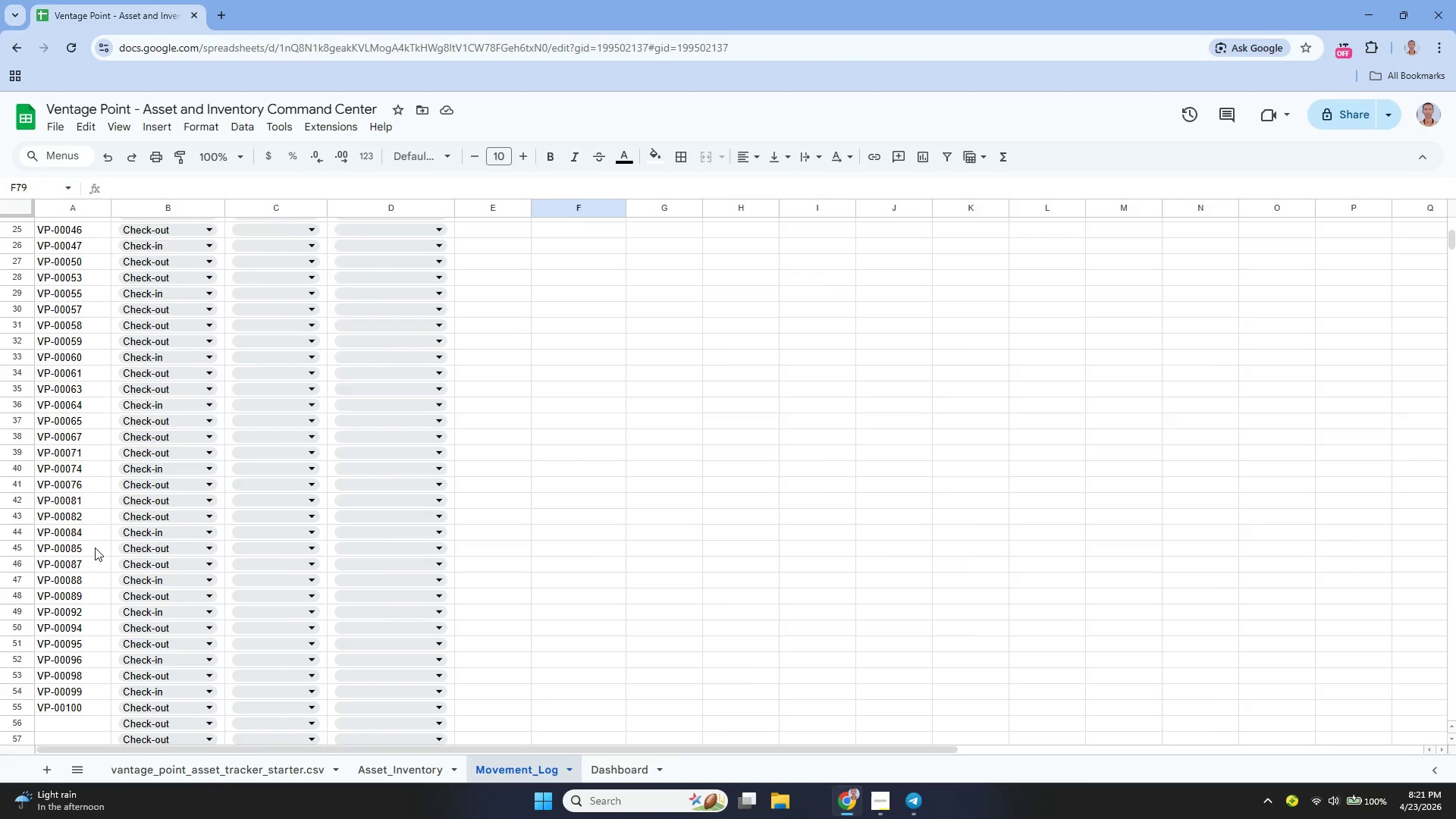 
scroll: coordinate [95, 548], scroll_direction: up, amount: 6.0
 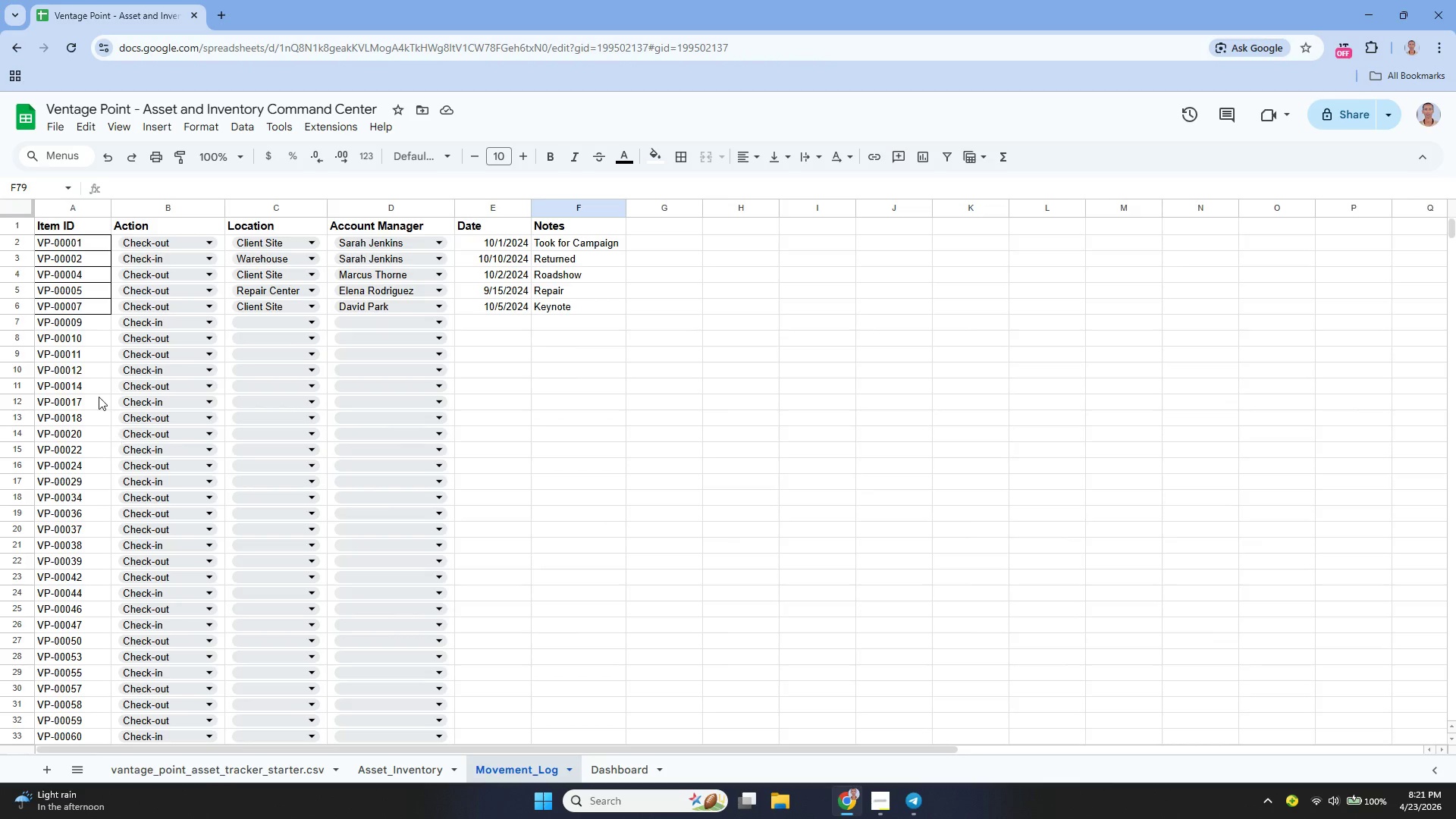 